 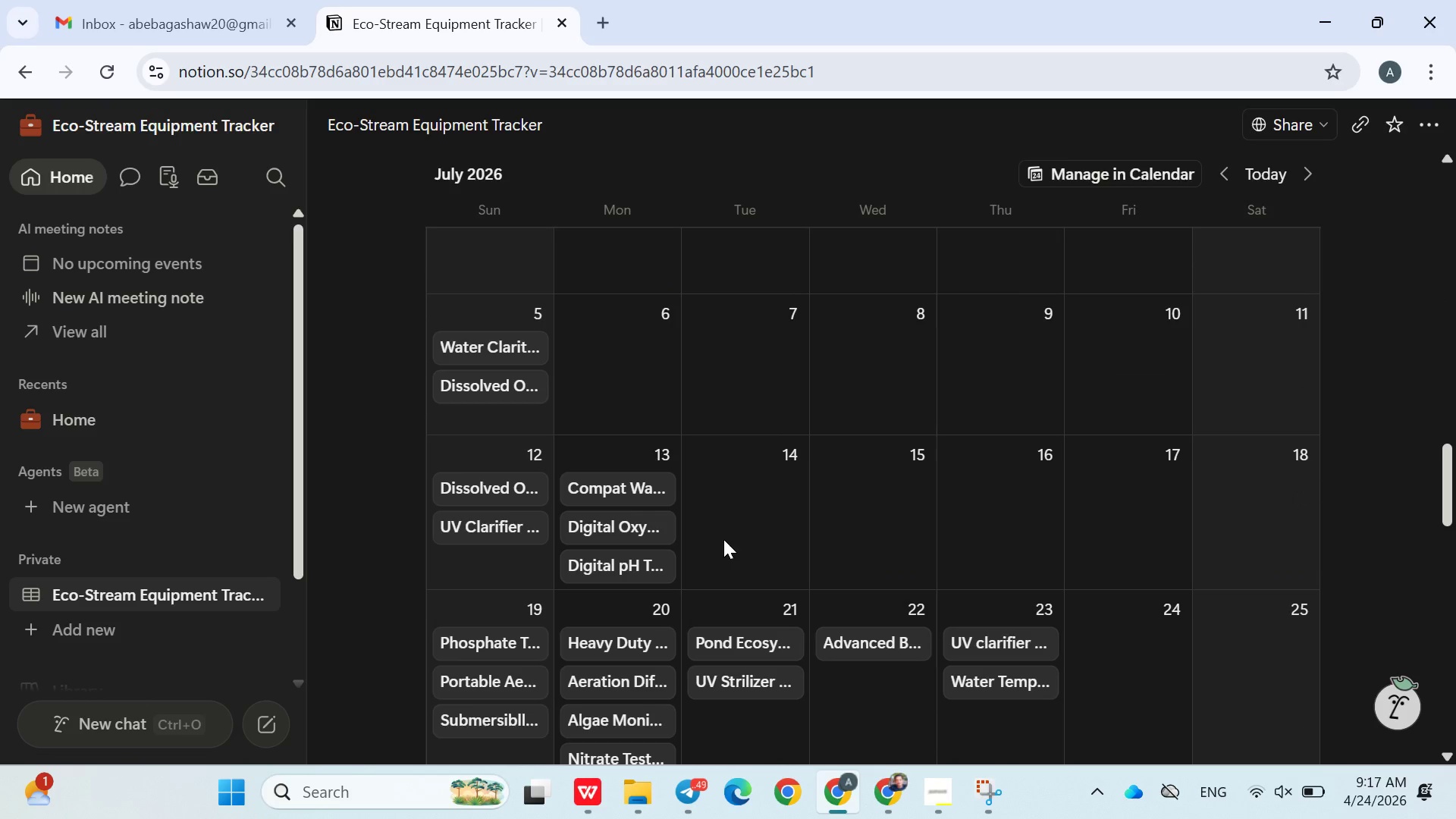 
left_click([965, 784])
 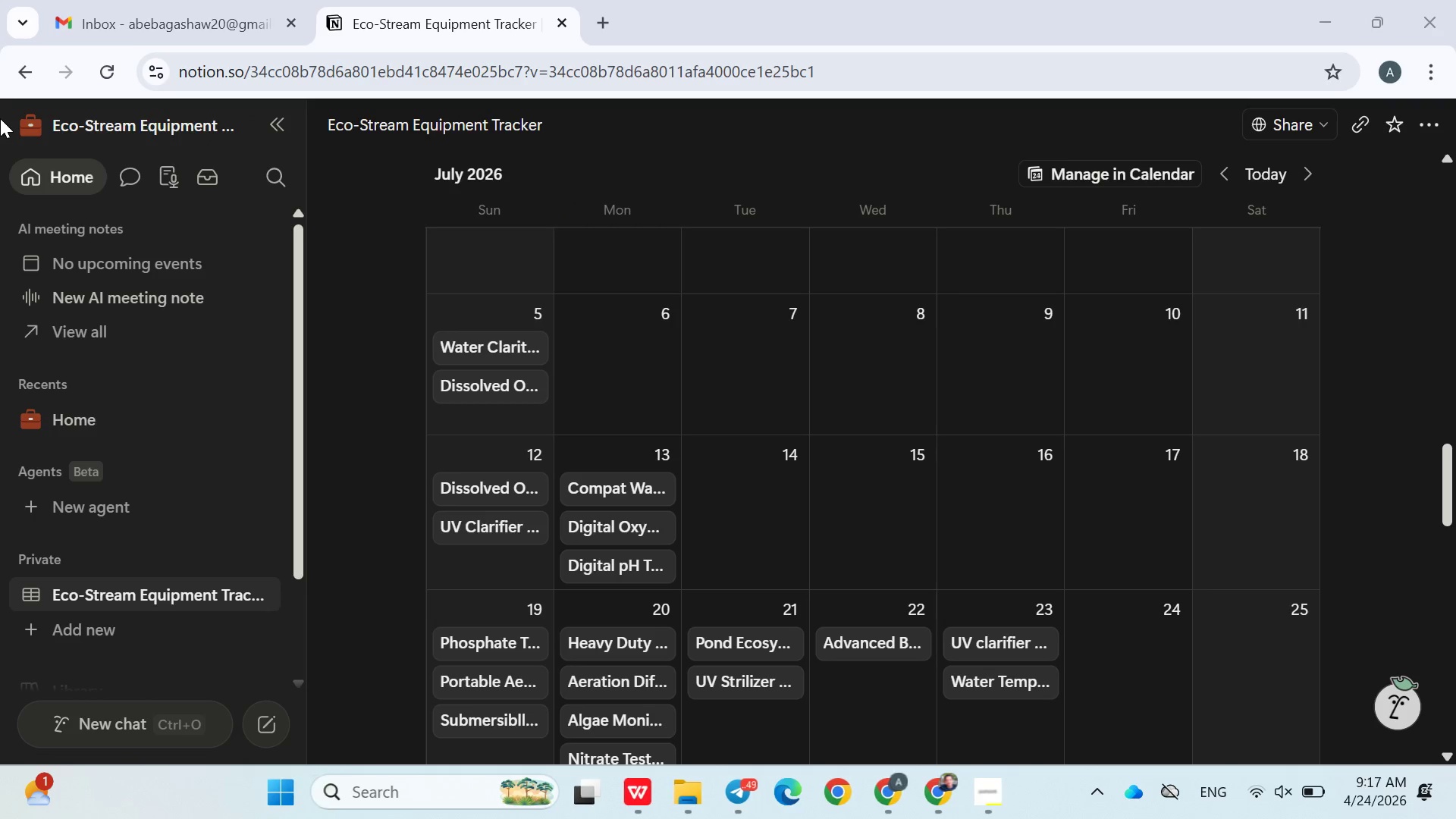 
left_click_drag(start_coordinate=[0, 111], to_coordinate=[1439, 735])
 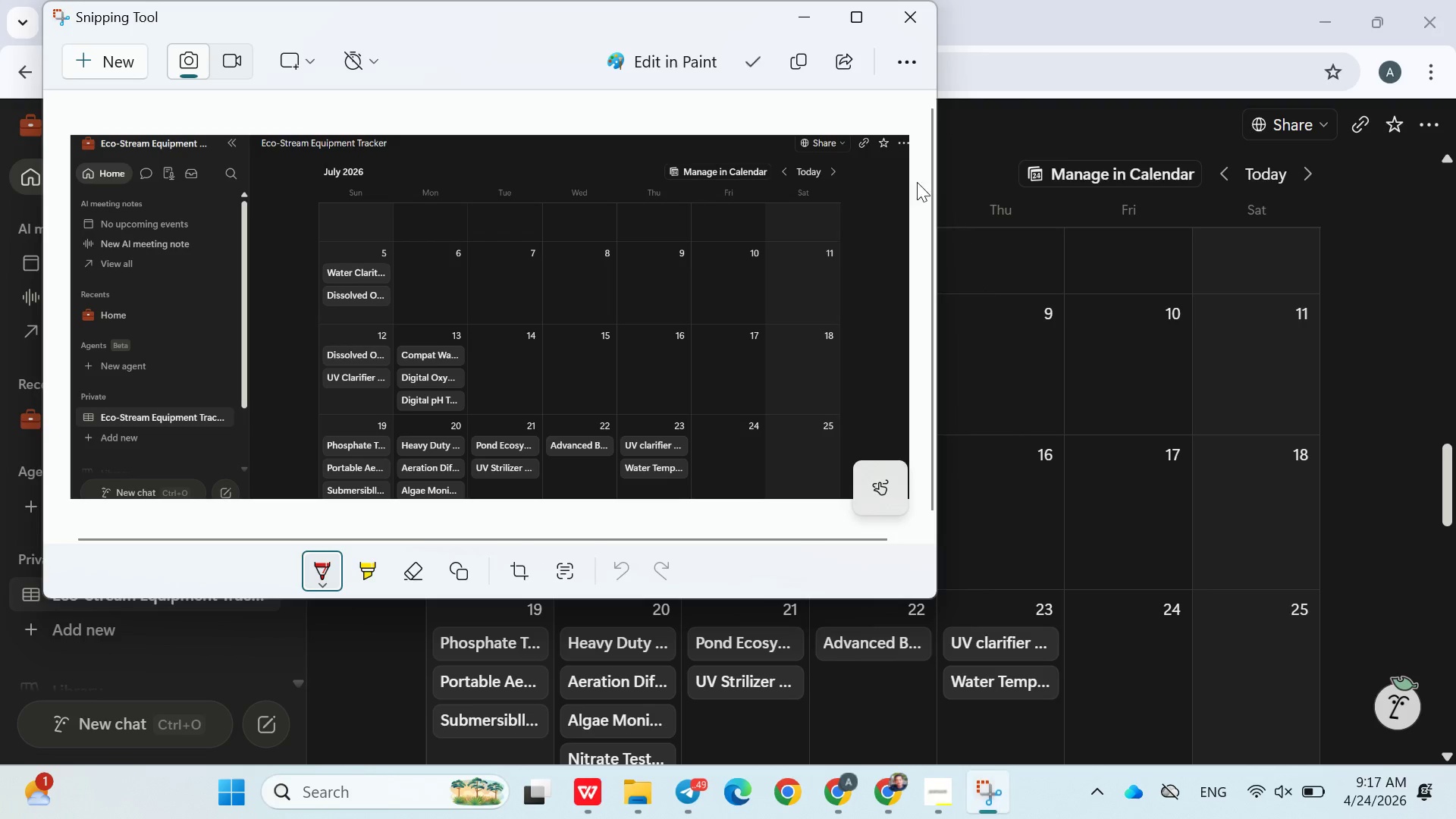 
left_click([799, 60])
 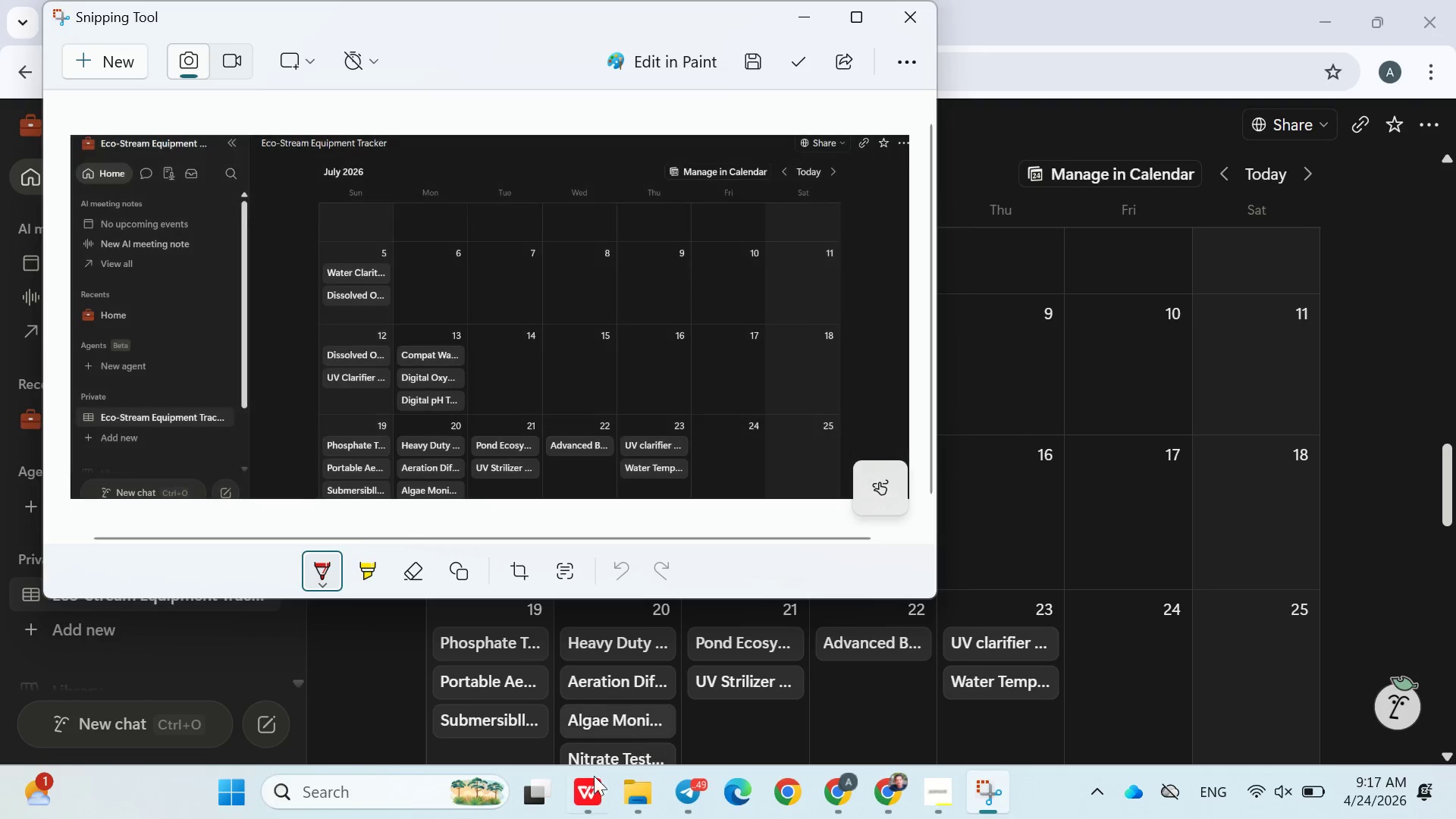 
left_click([579, 780])
 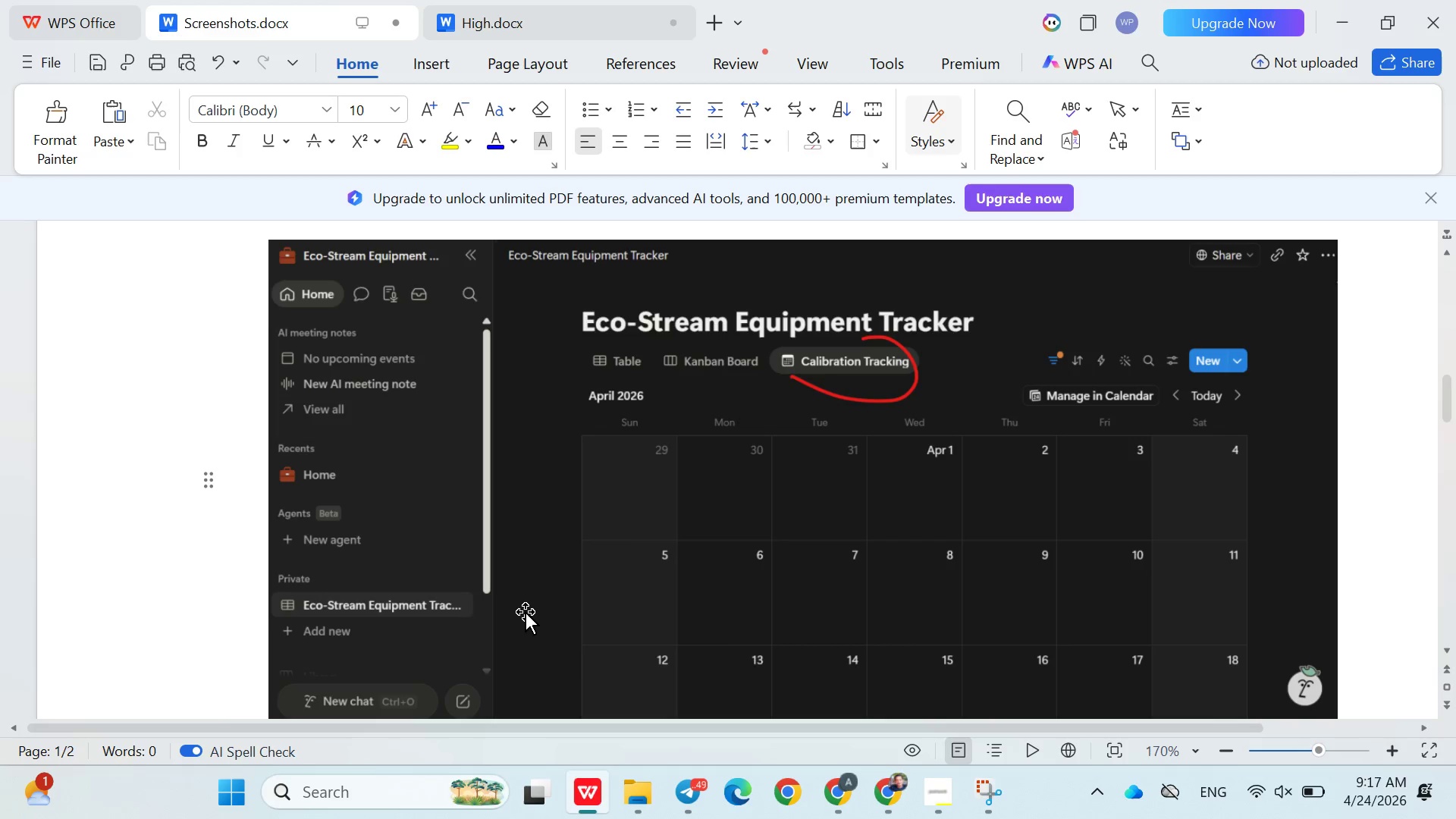 
key(Enter)
 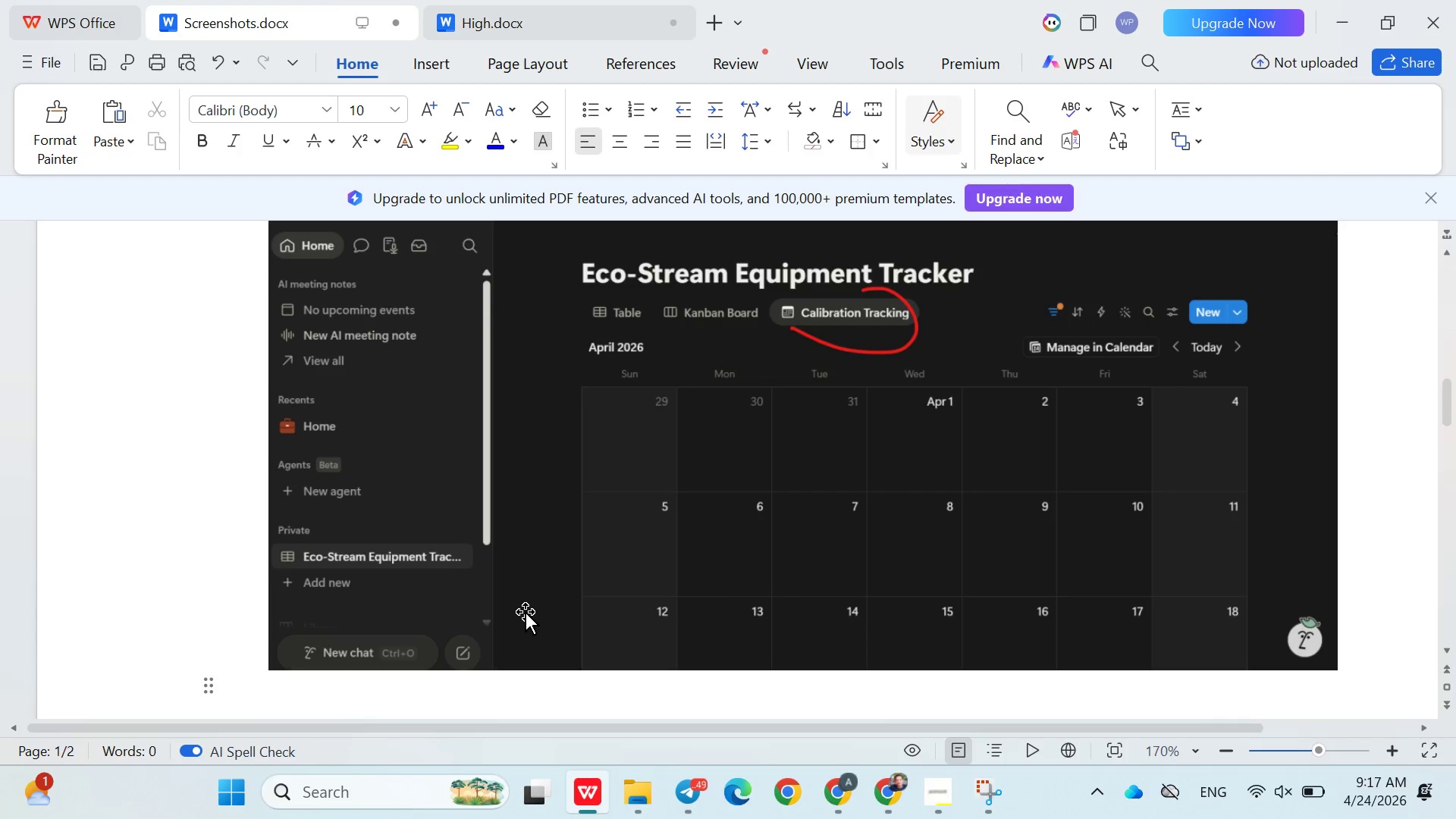 
key(Control+V)
 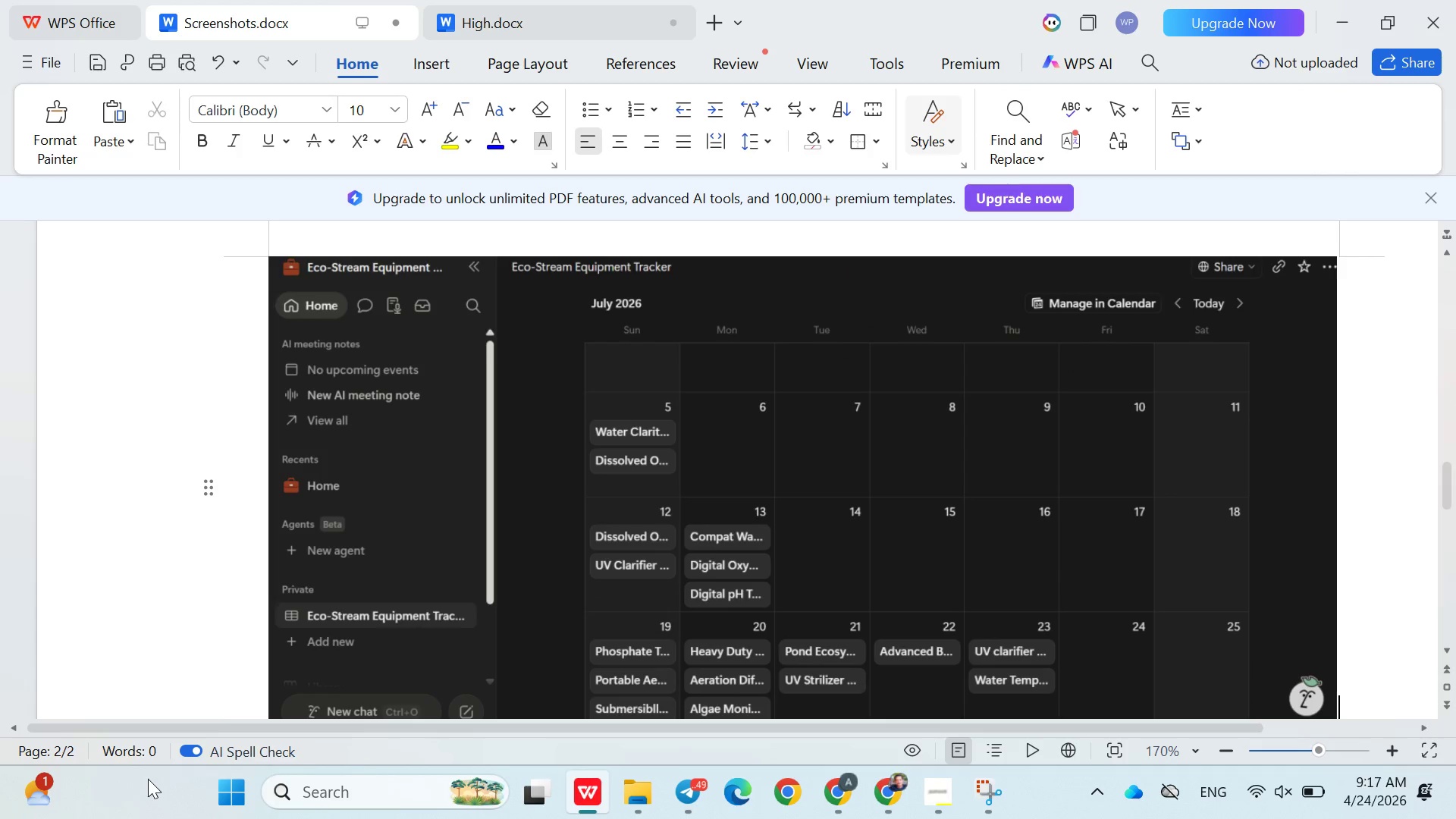 
left_click([215, 787])
 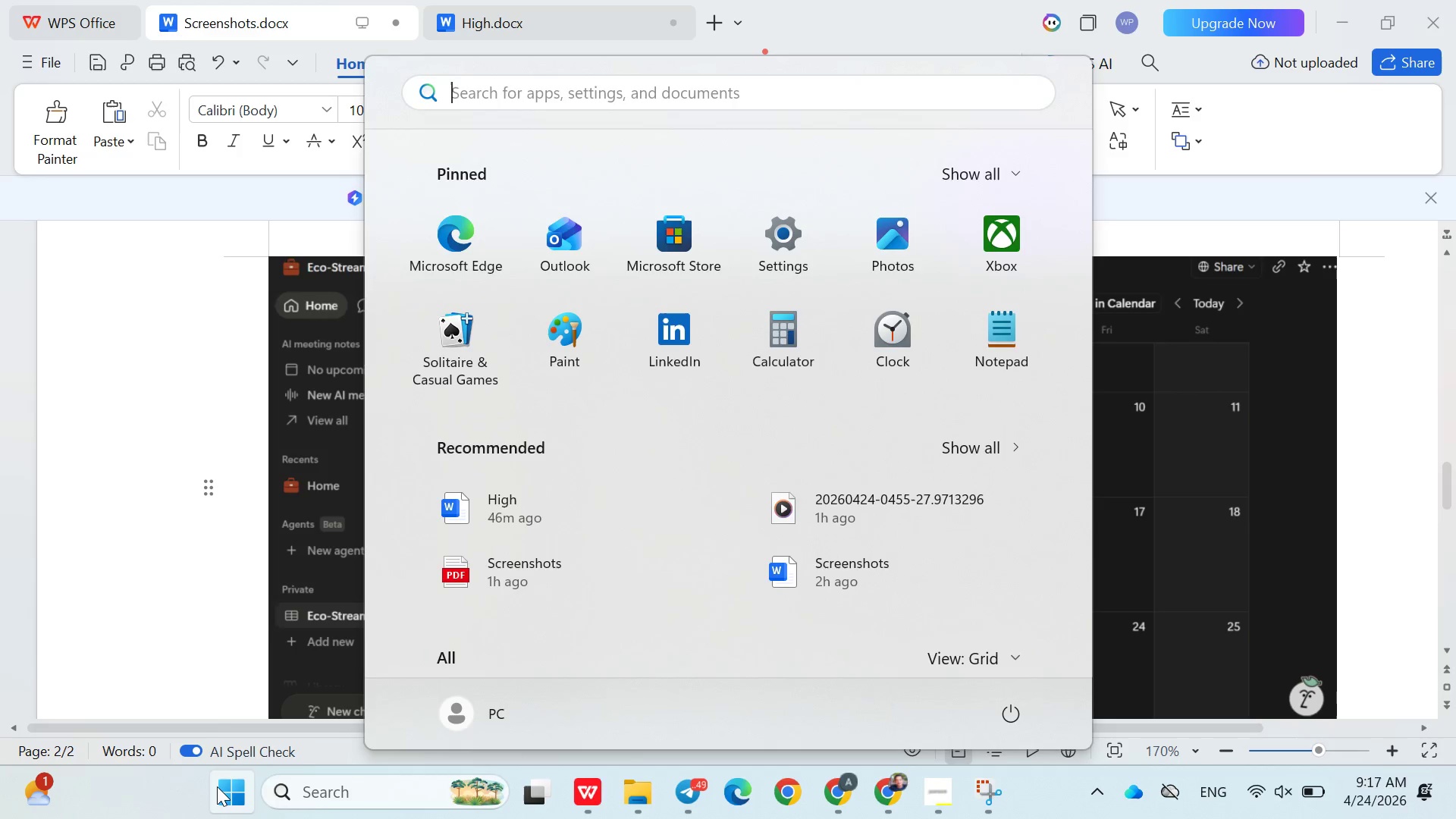 
type(sn)
 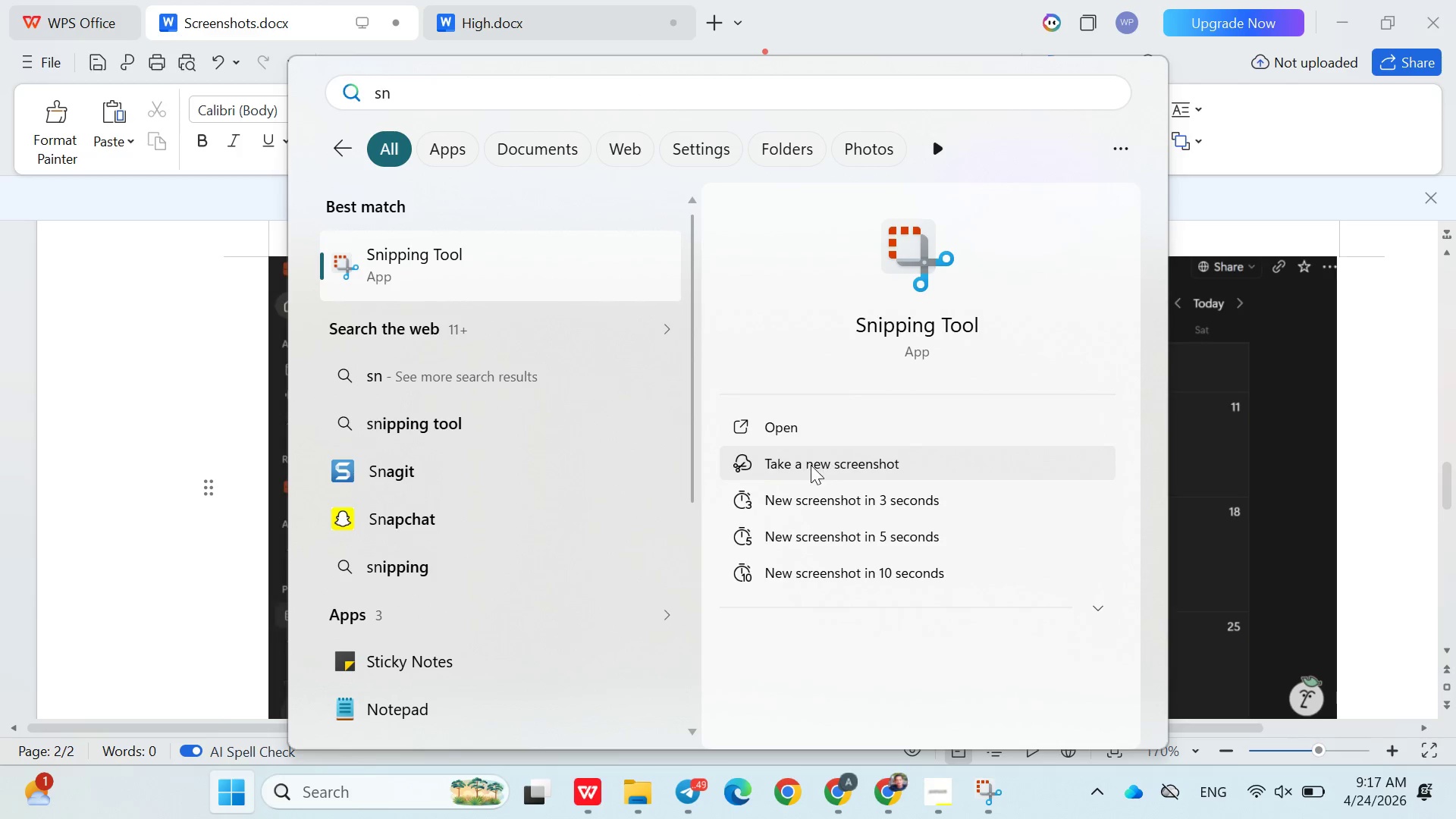 
right_click([441, 253])
 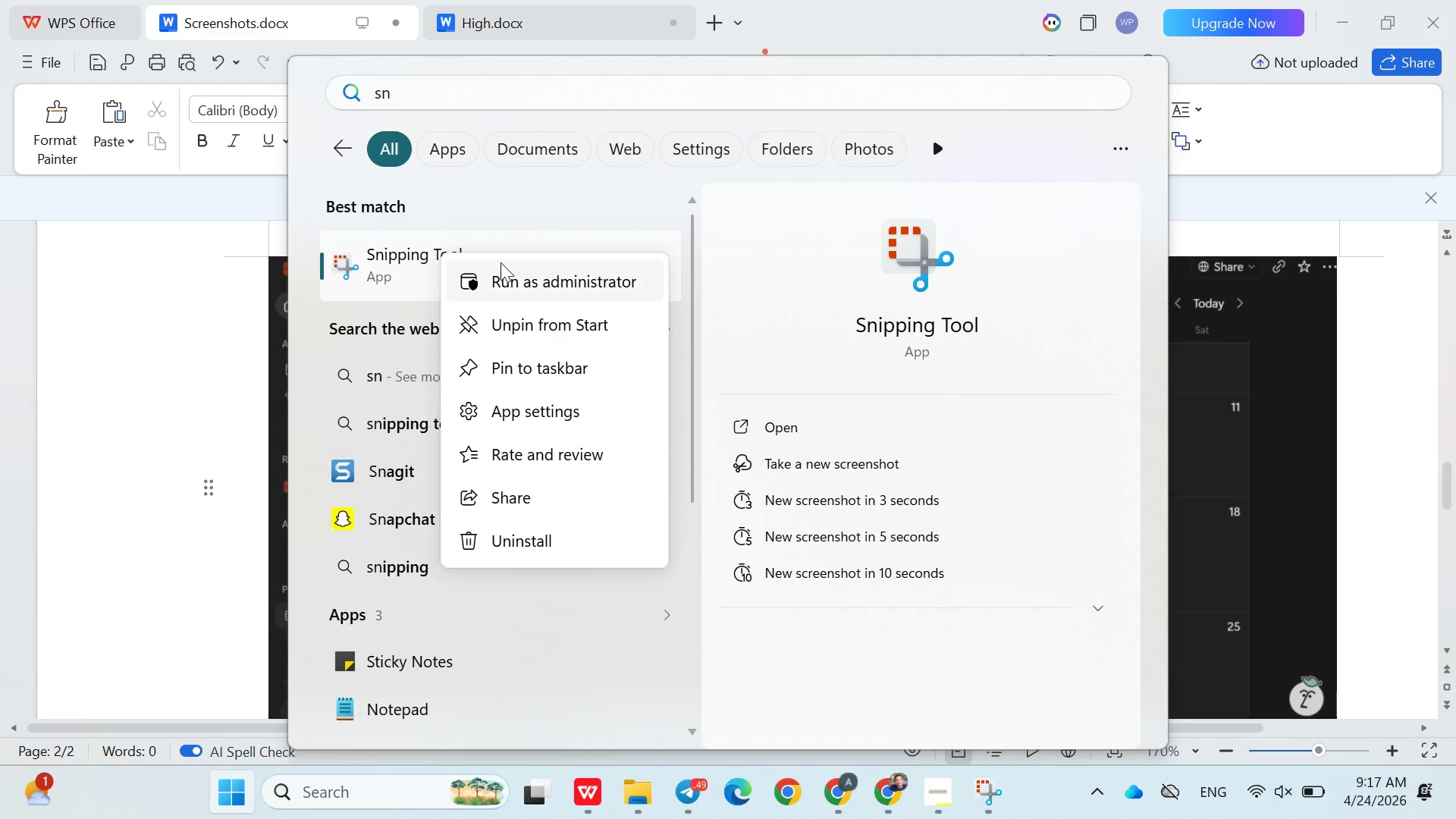 
left_click([544, 281])
 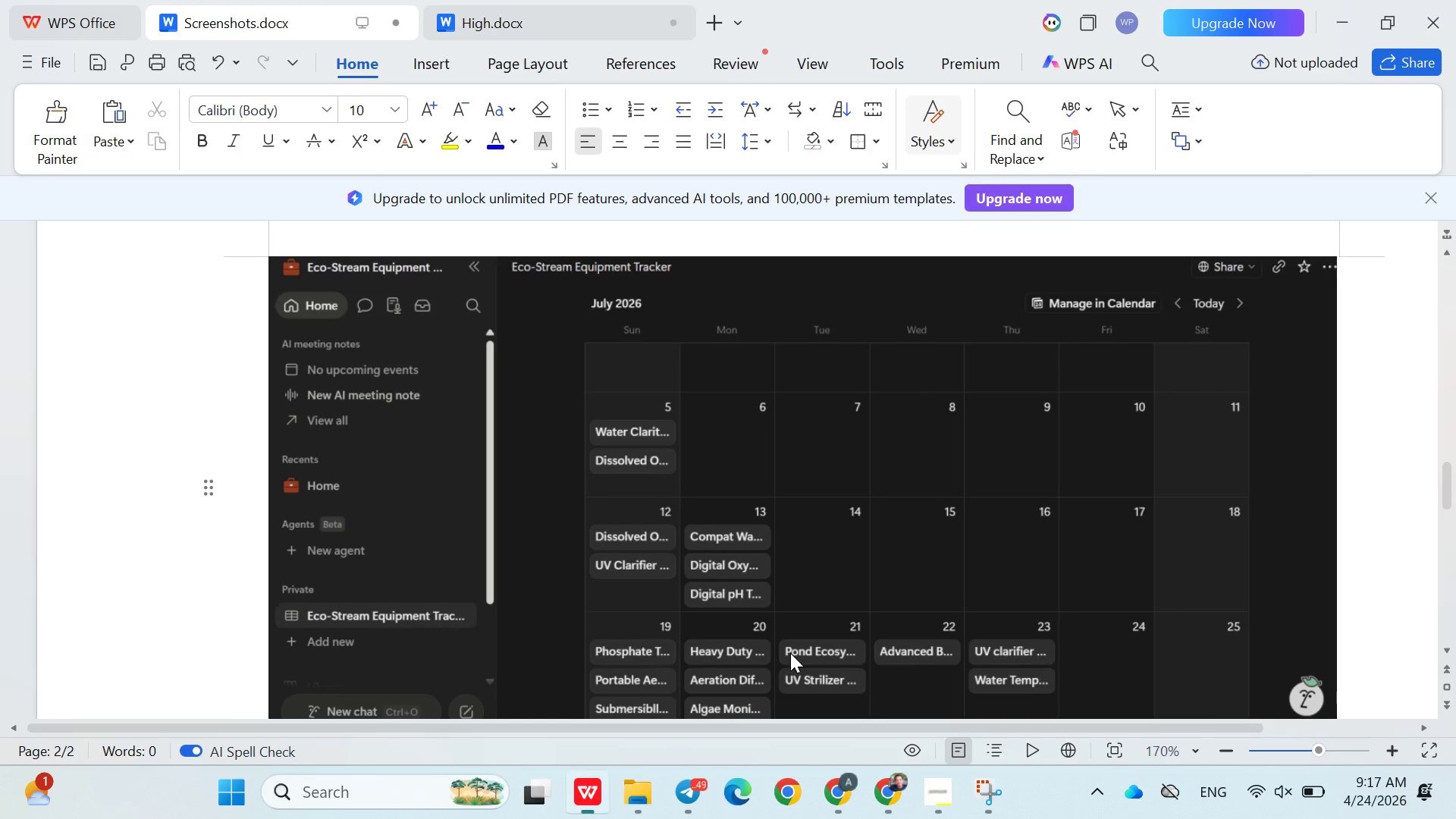 
mouse_move([849, 767])
 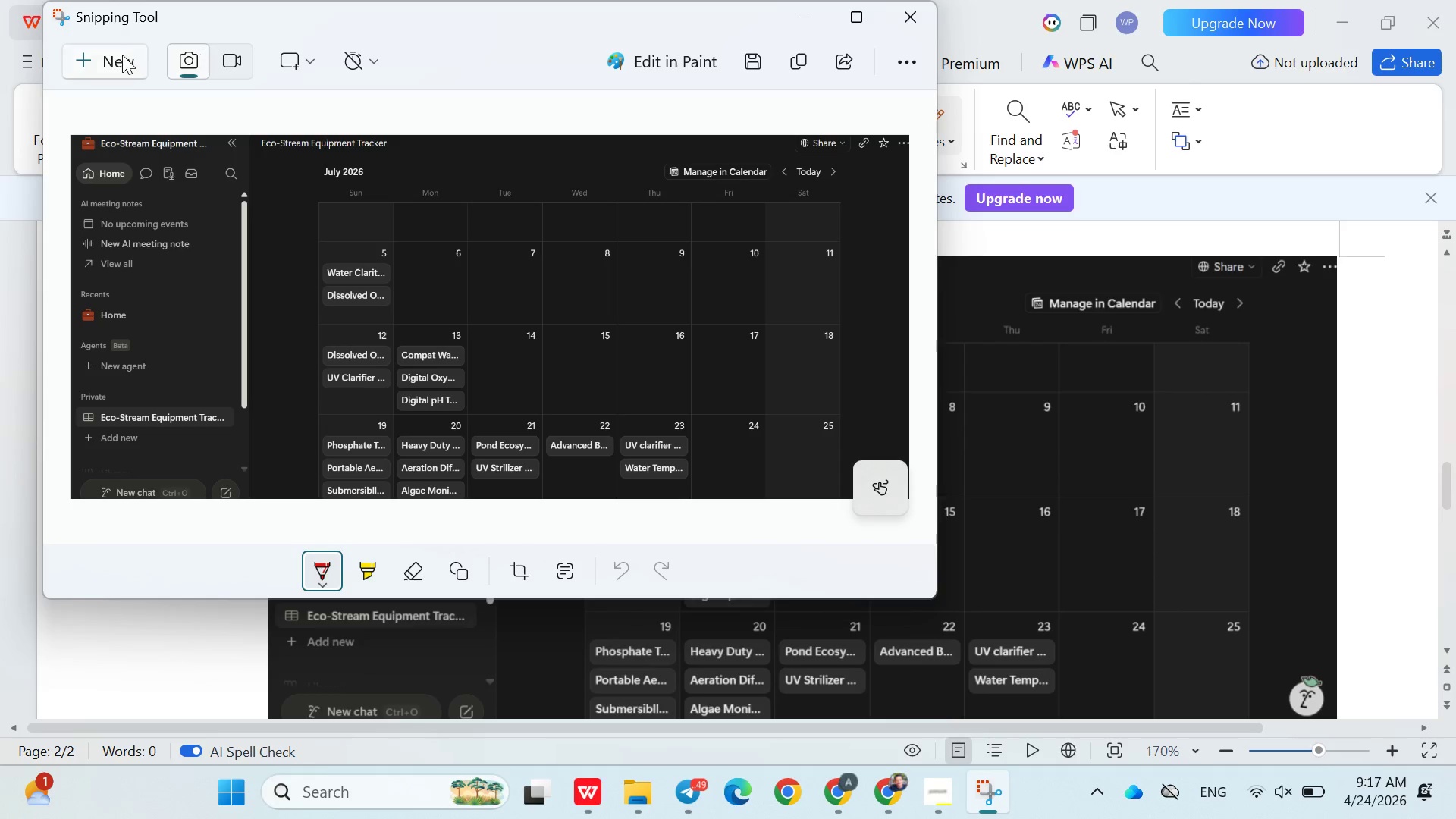 
left_click([114, 54])
 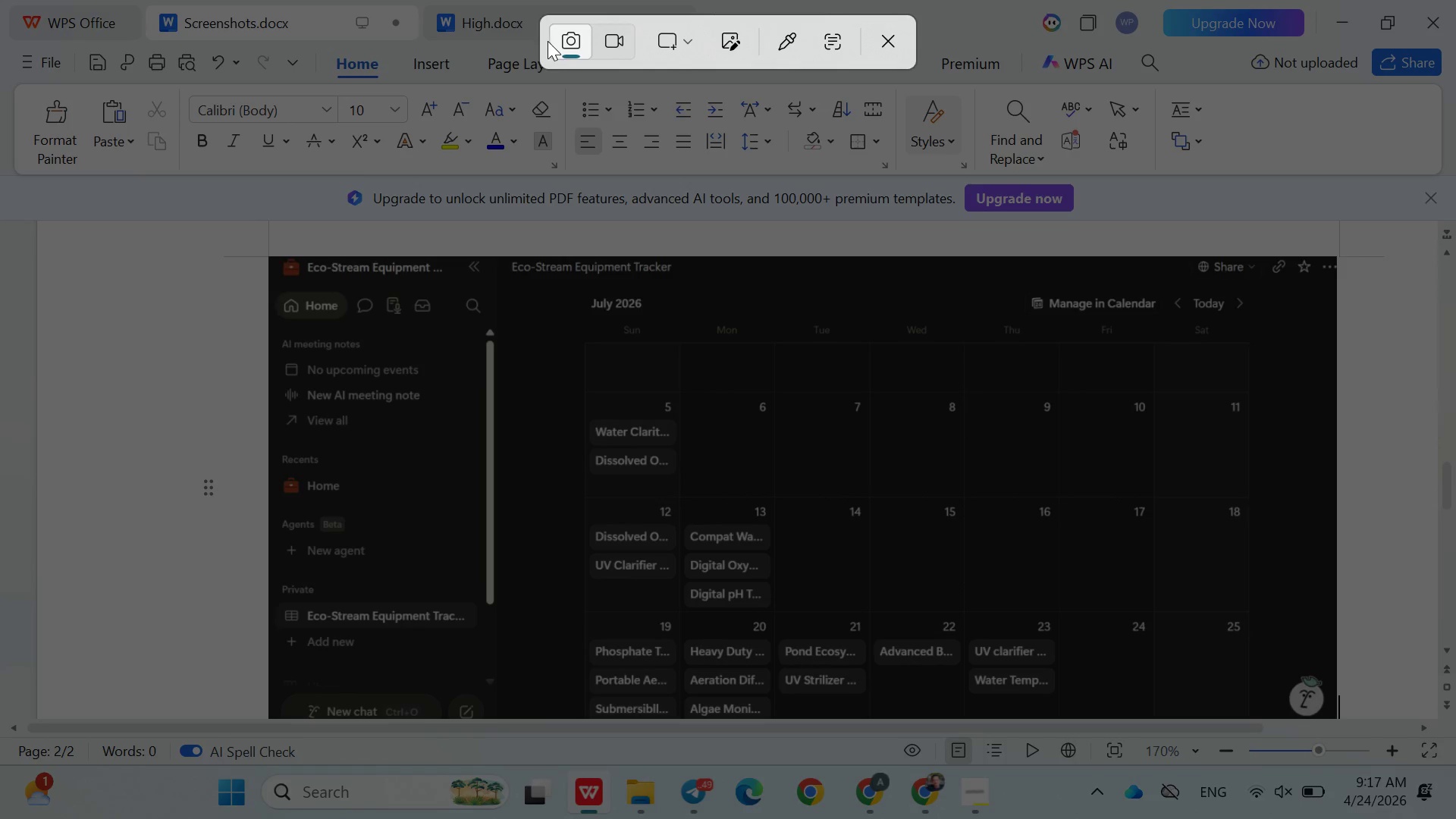 
left_click([602, 41])
 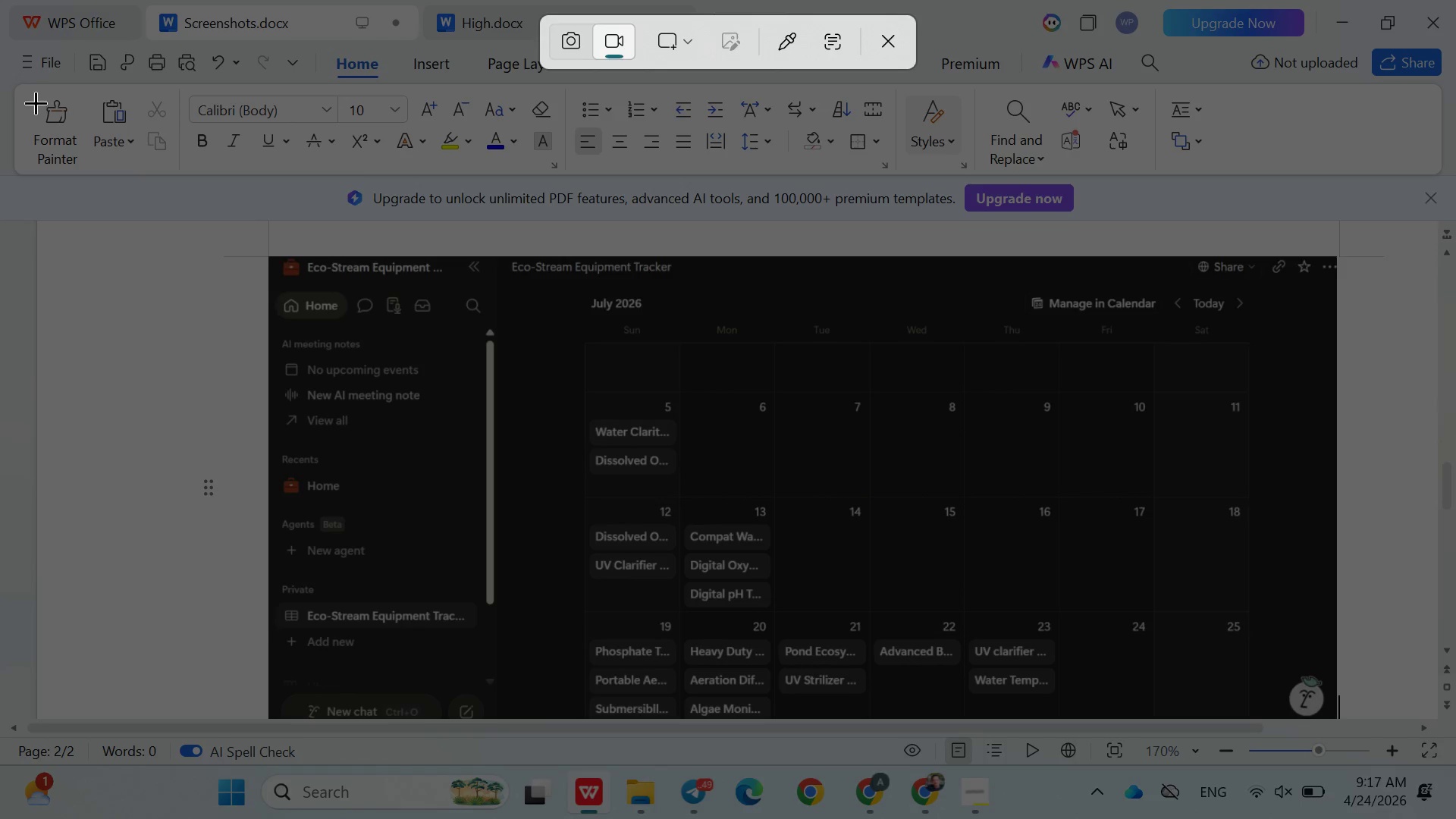 
left_click_drag(start_coordinate=[7, 30], to_coordinate=[1454, 760])
 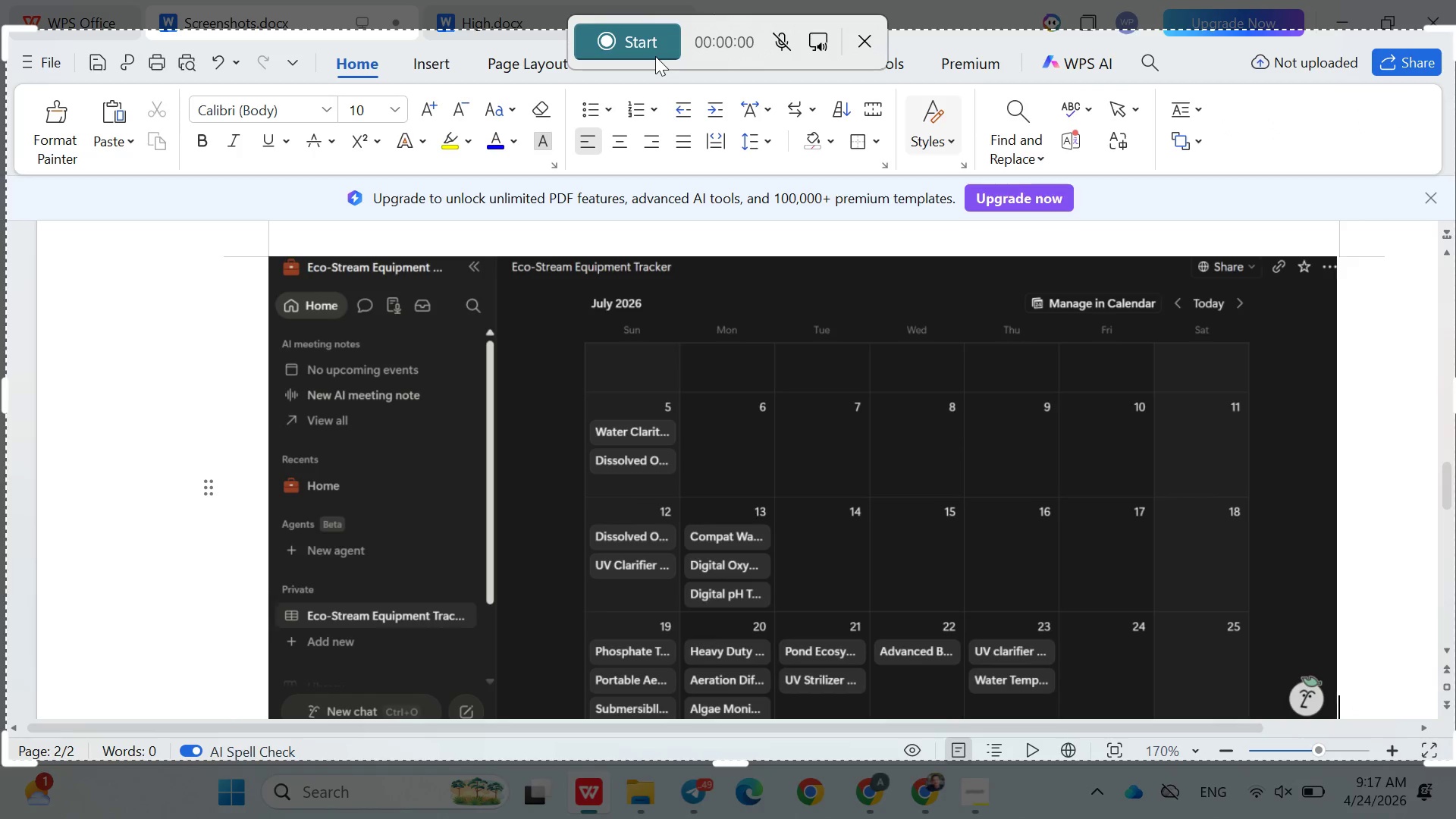 
left_click([655, 56])
 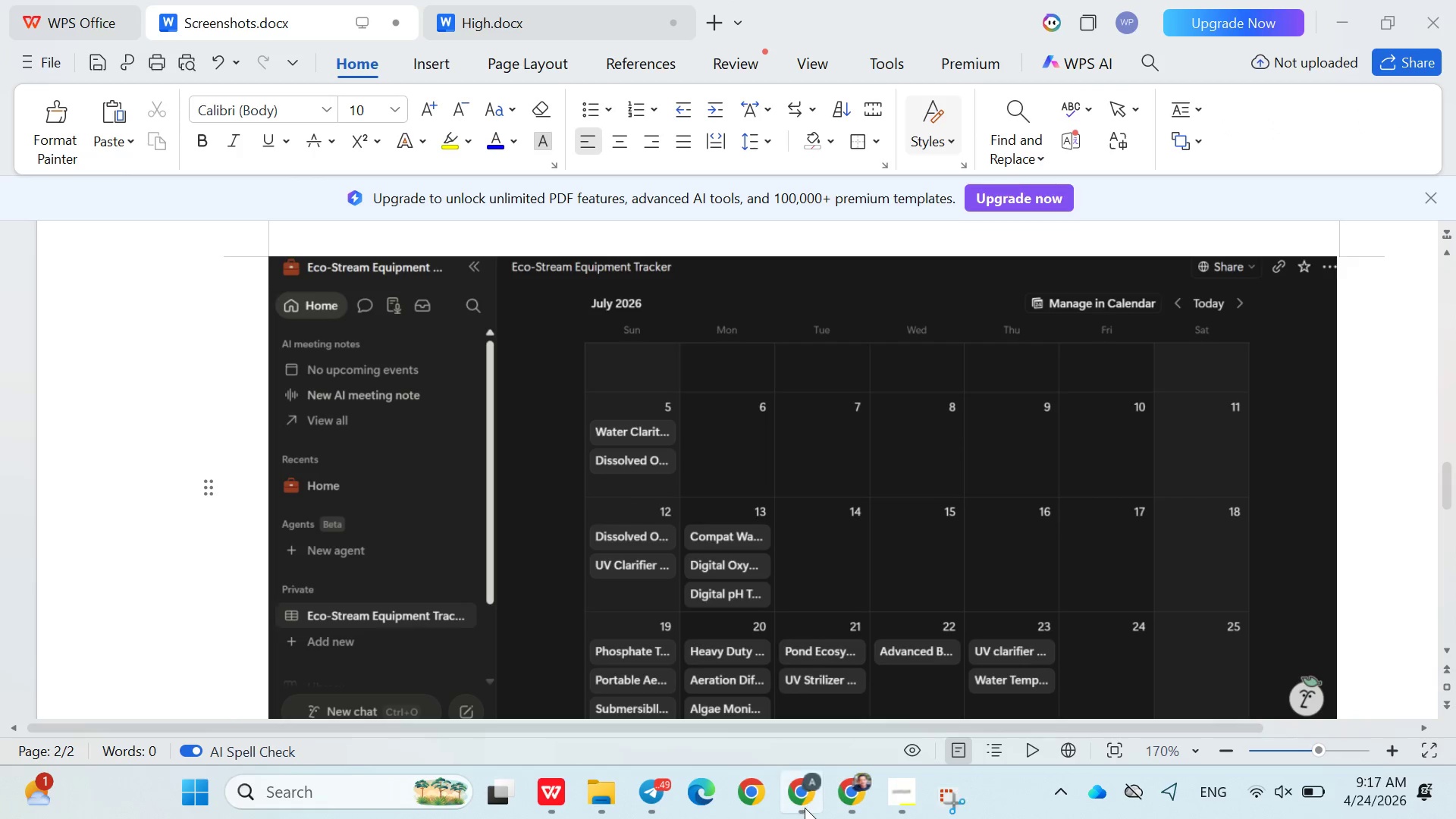 
left_click([805, 808])
 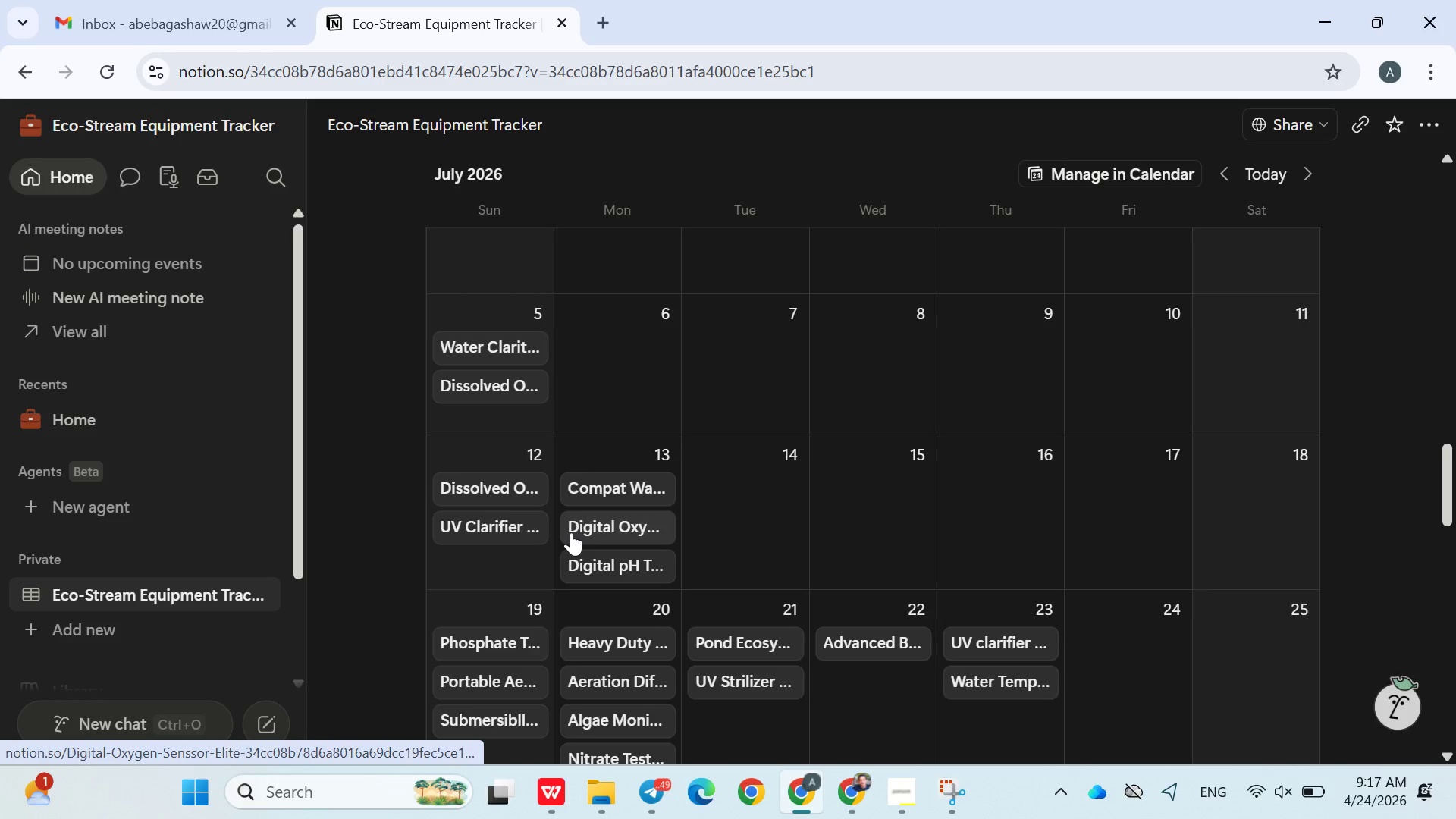 
scroll: coordinate [560, 526], scroll_direction: down, amount: 2.0
 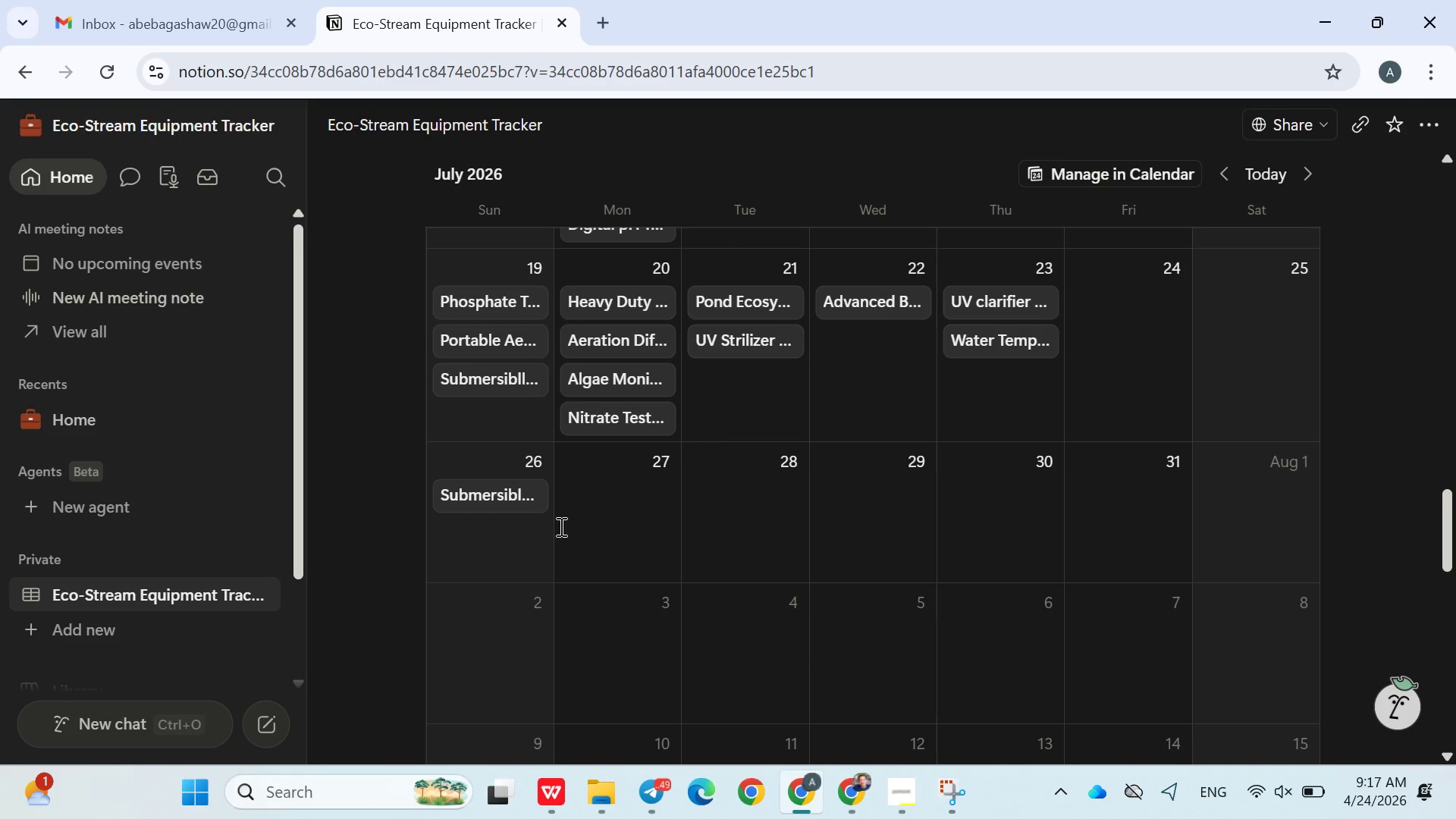 
scroll: coordinate [425, 346], scroll_direction: up, amount: 33.0
 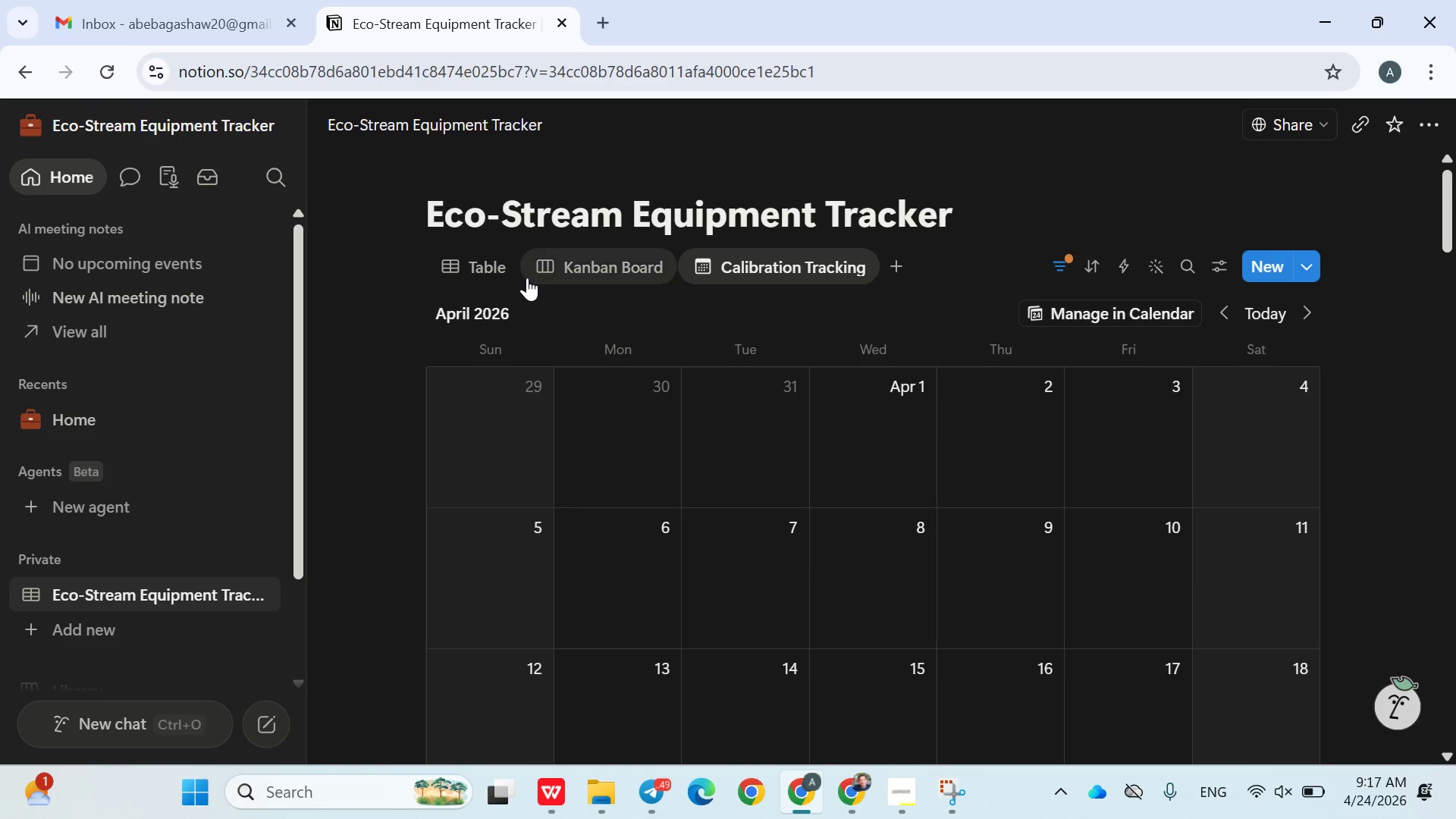 
left_click_drag(start_coordinate=[500, 271], to_coordinate=[496, 268])
 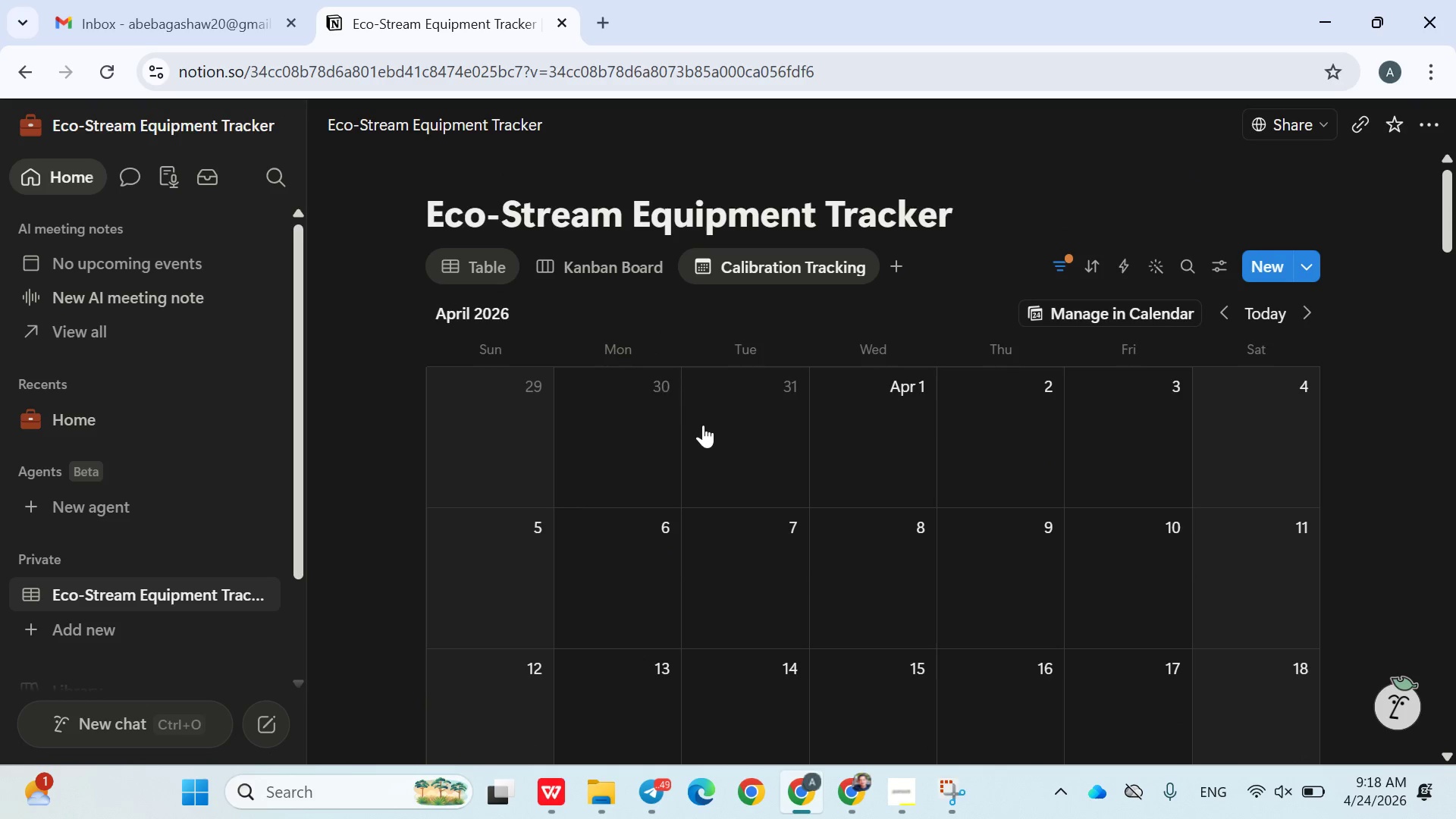 
mouse_move([747, 500])
 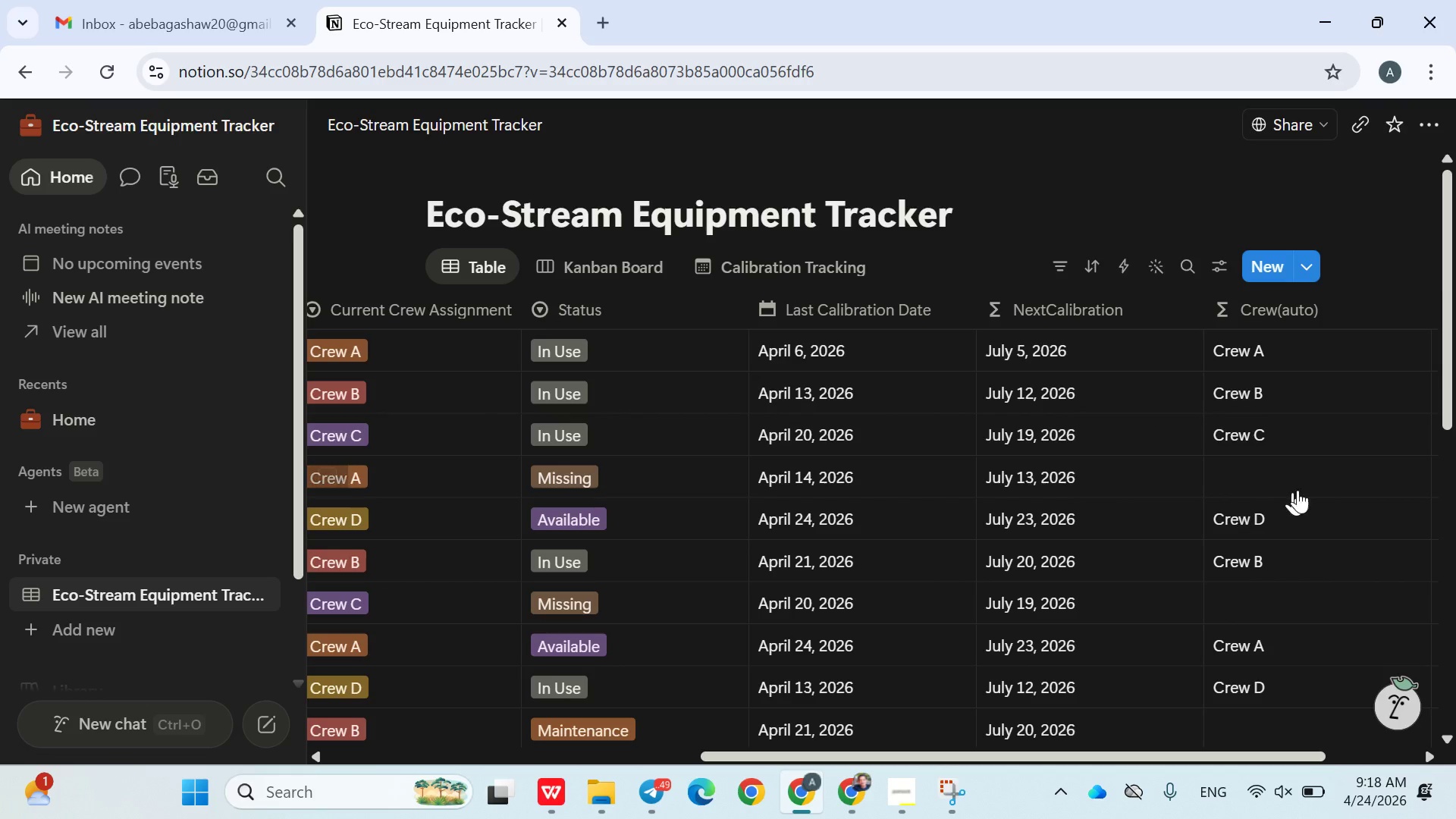 
left_click([590, 469])
 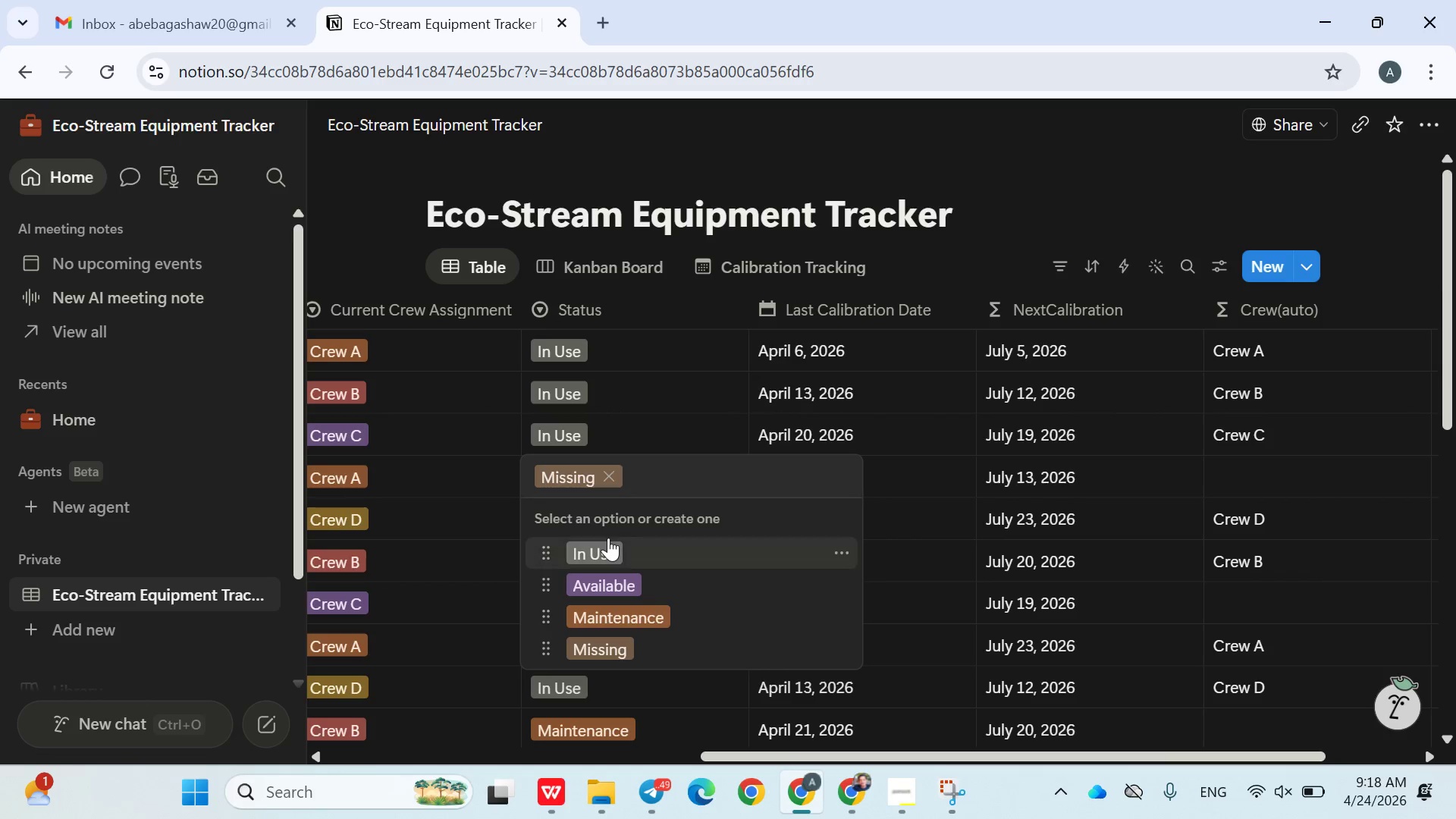 
left_click([607, 539])
 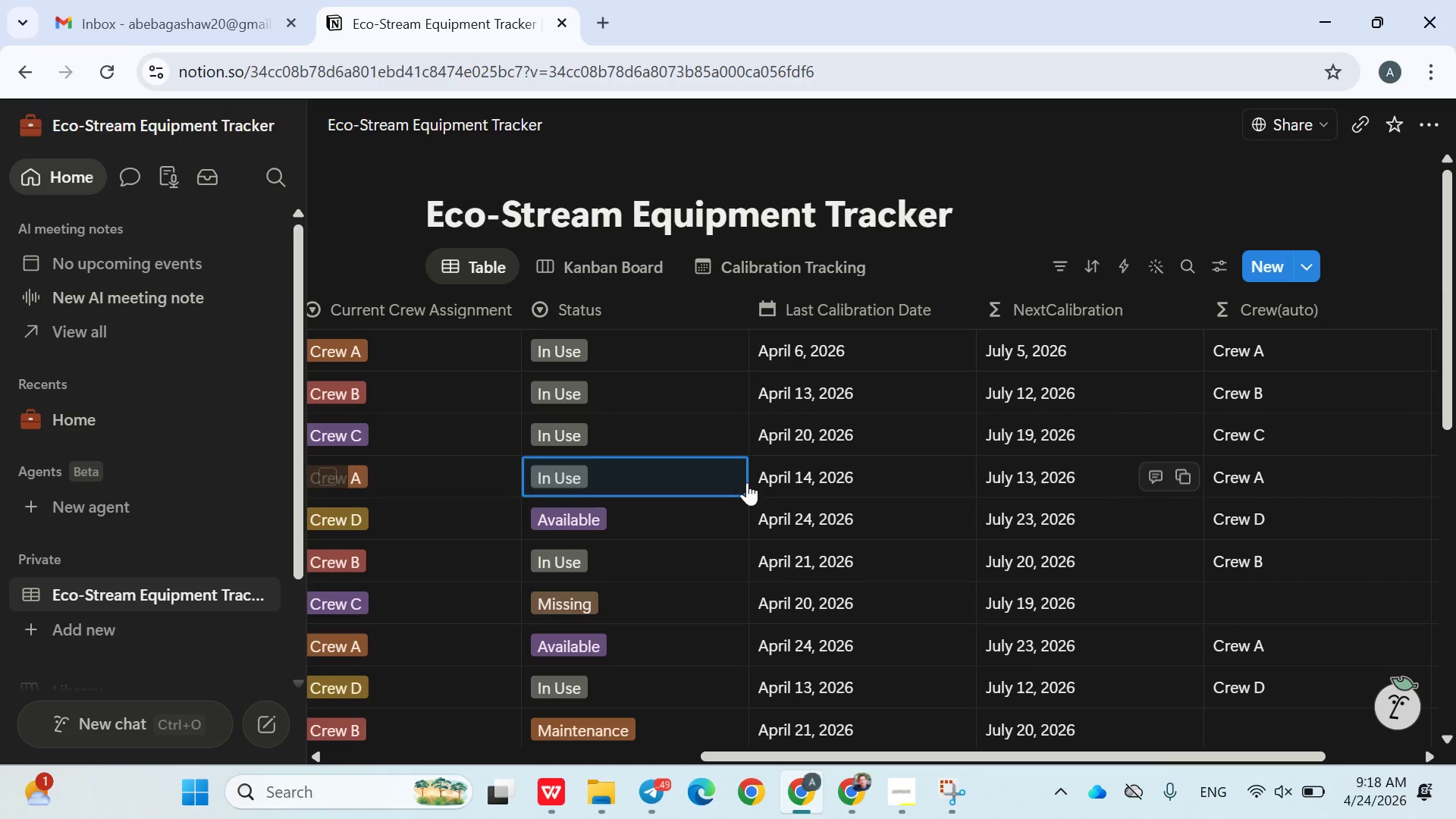 
left_click([699, 477])
 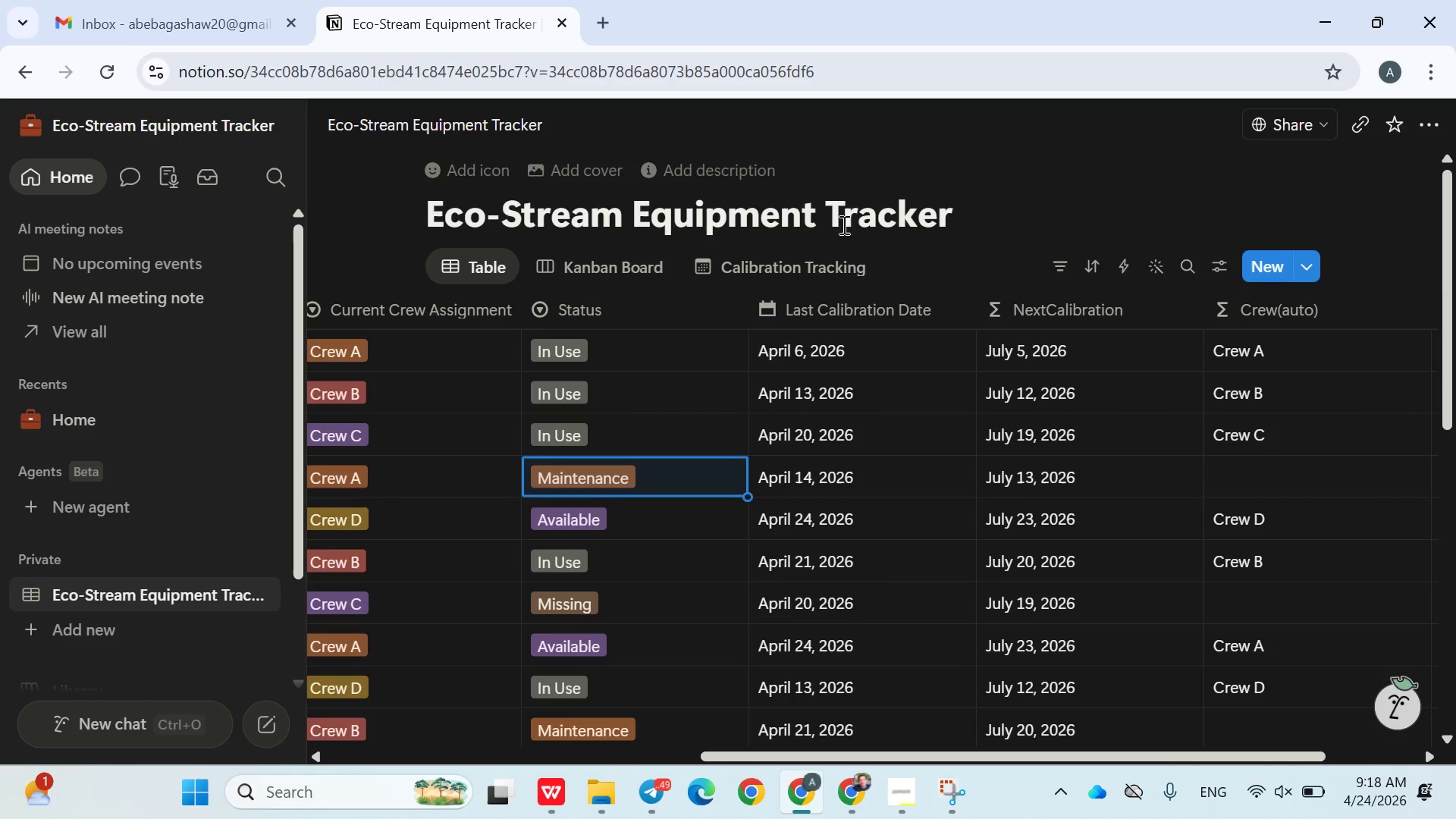 
left_click([621, 274])
 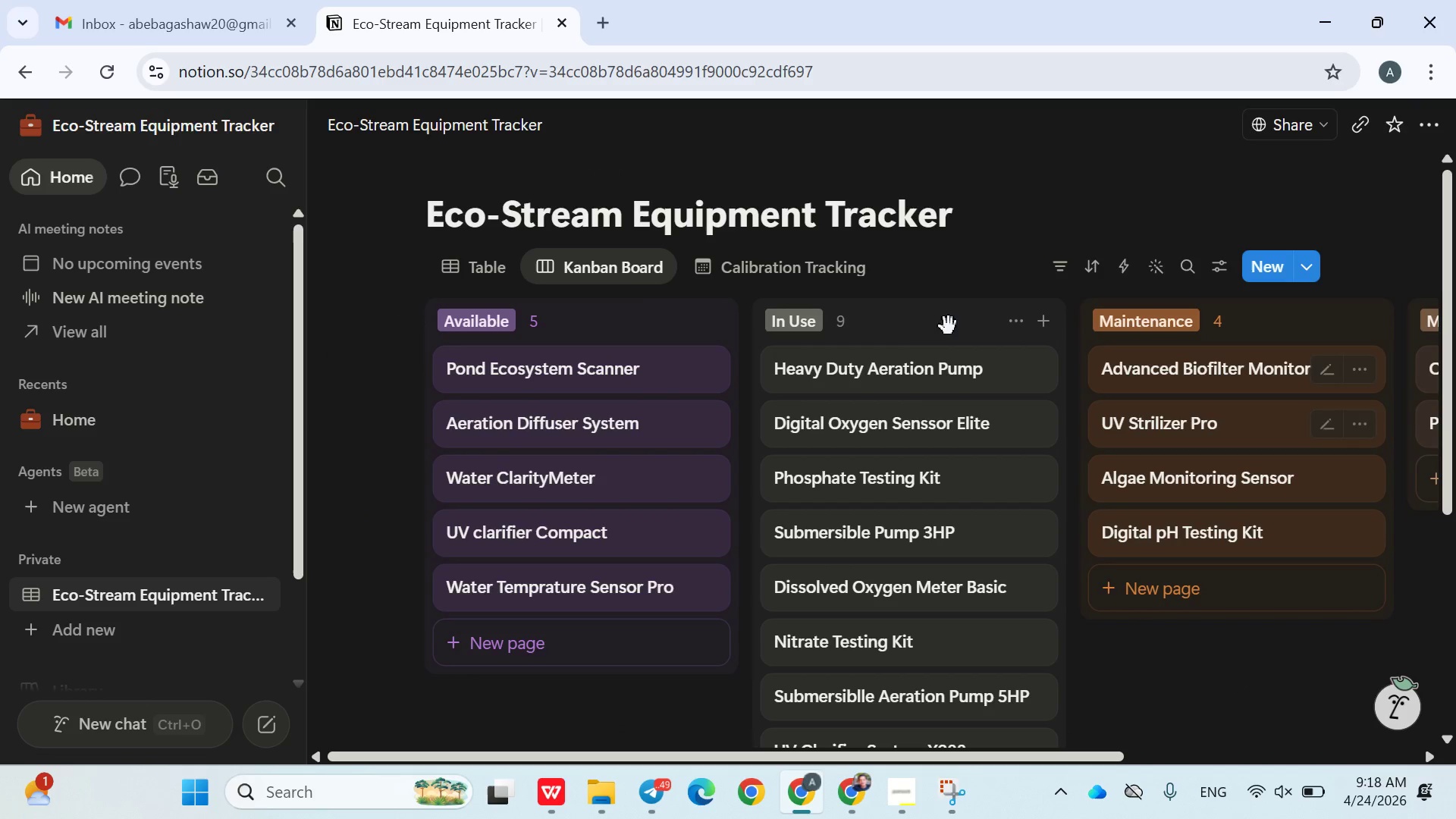 
left_click([842, 274])
 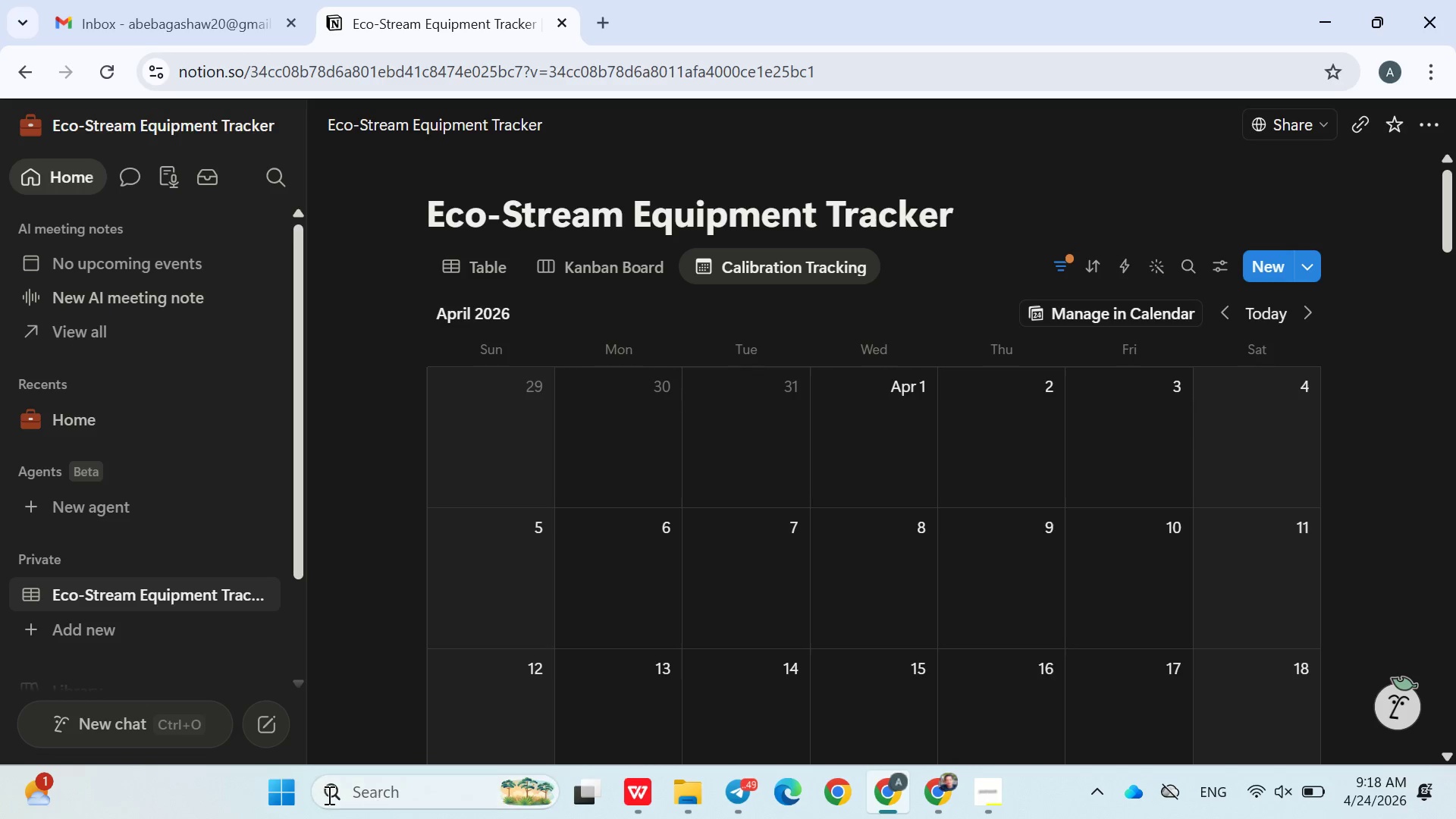 
wait(5.73)
 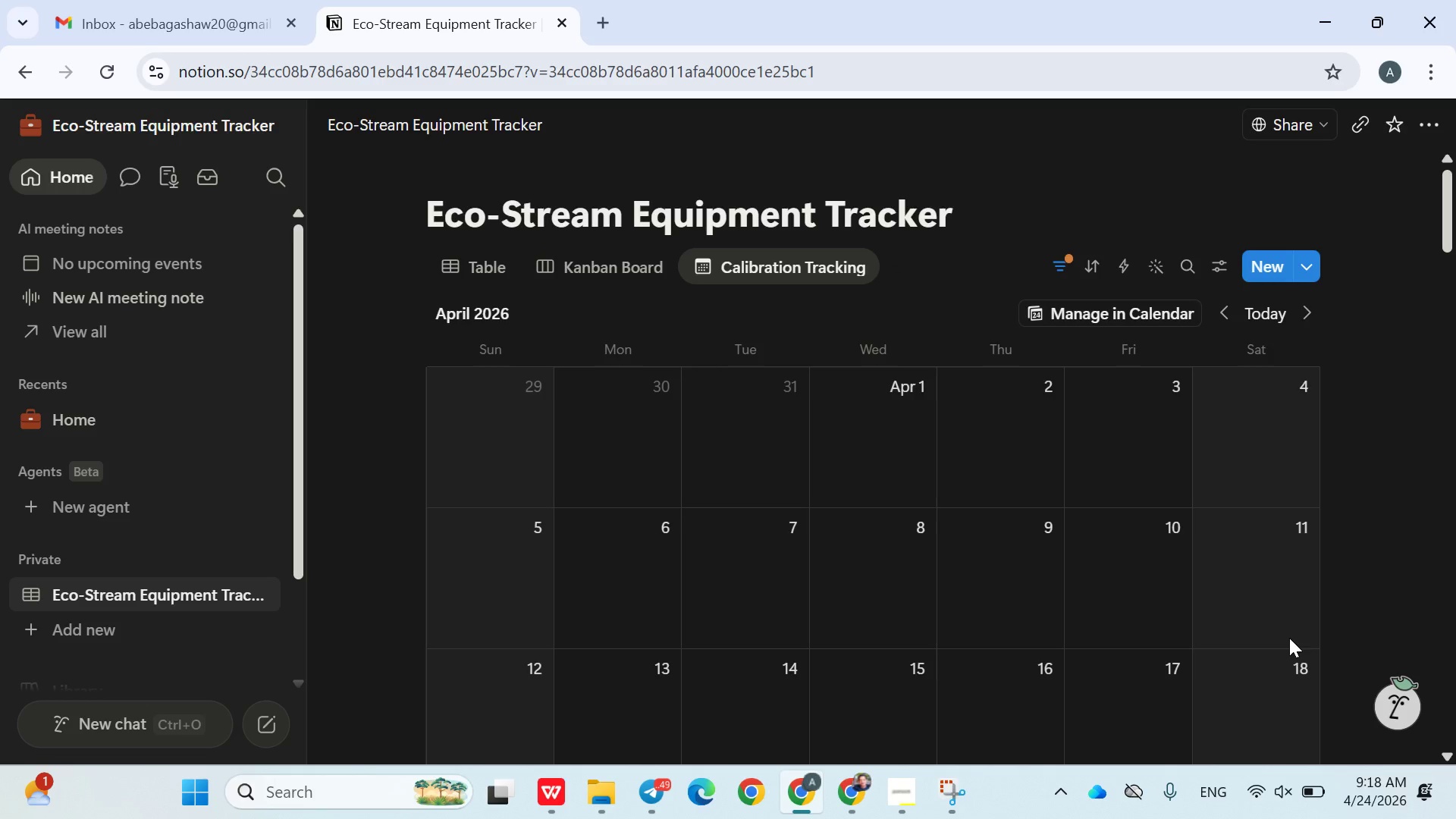 
left_click([987, 792])